 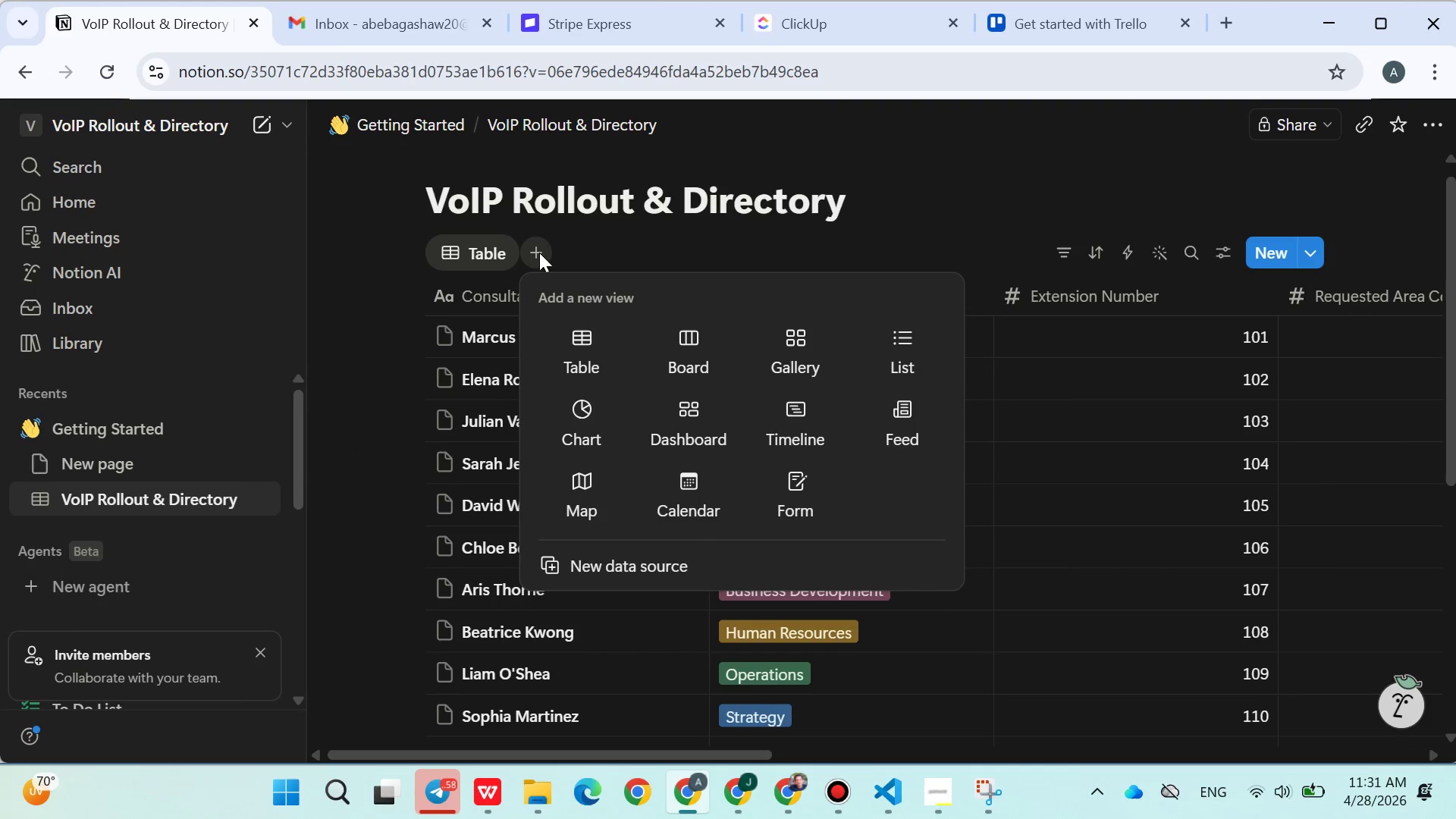 
left_click([680, 344])
 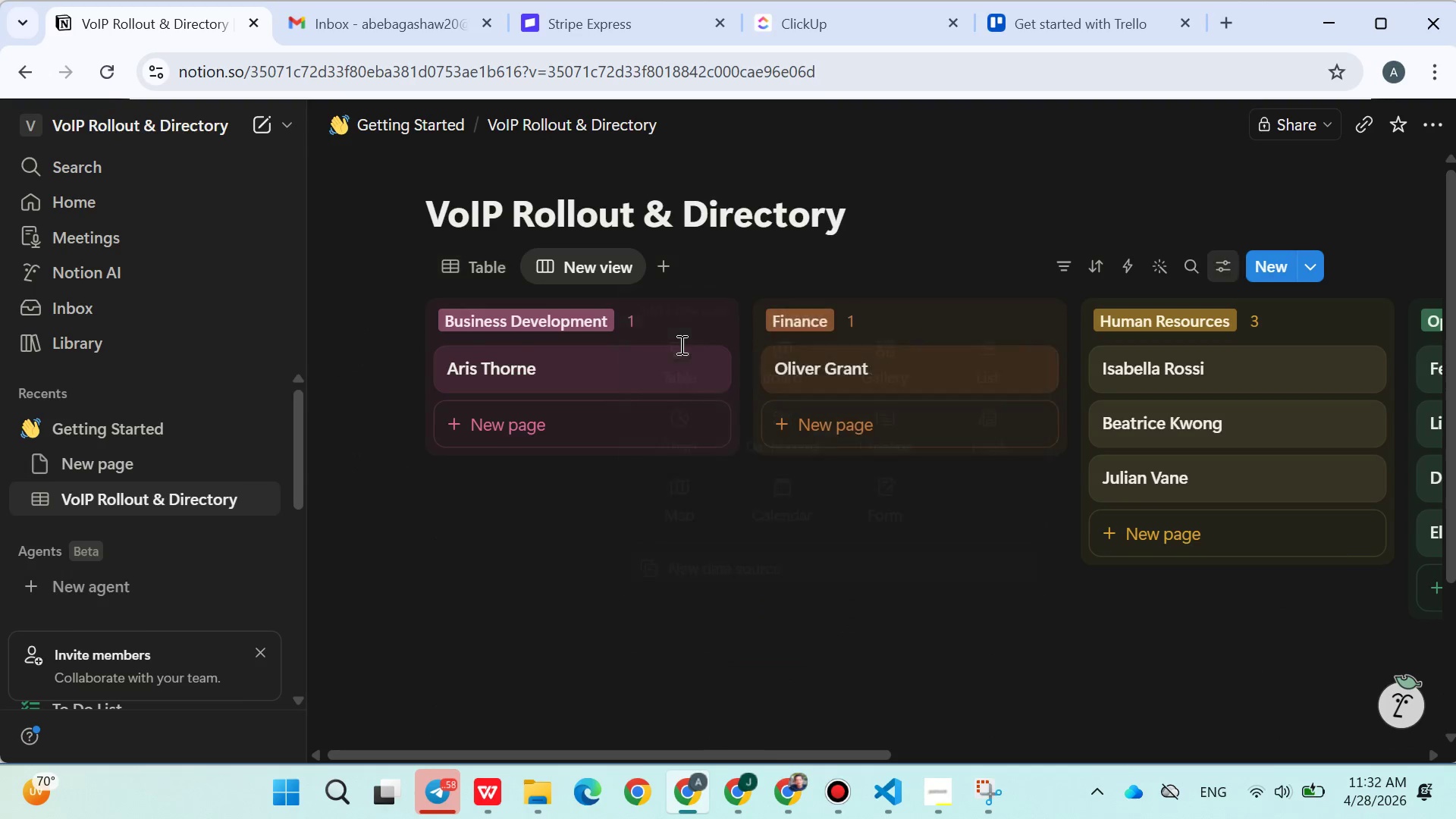 
left_click([680, 344])
 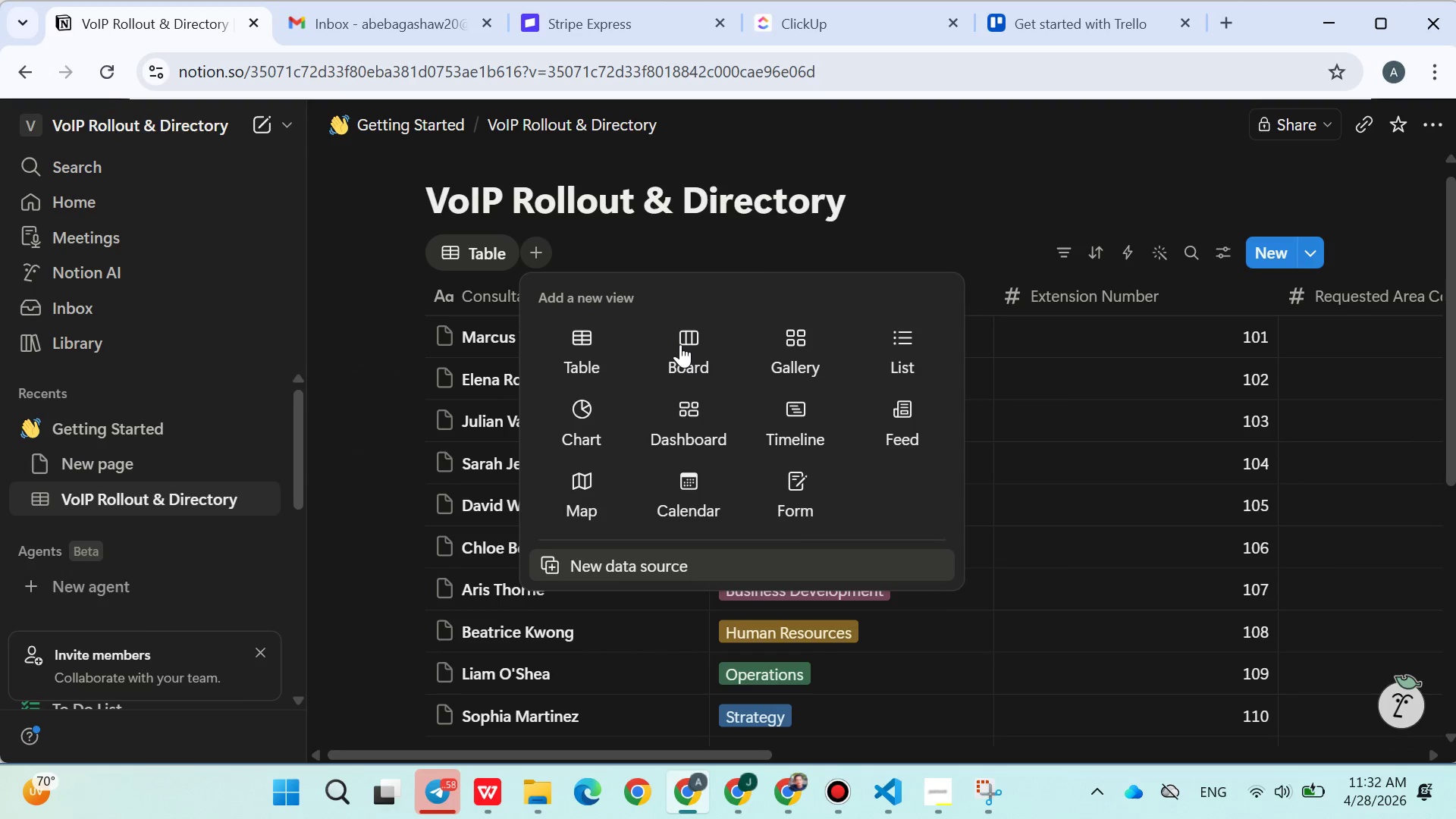 
left_click_drag(start_coordinate=[680, 344], to_coordinate=[942, 788])
 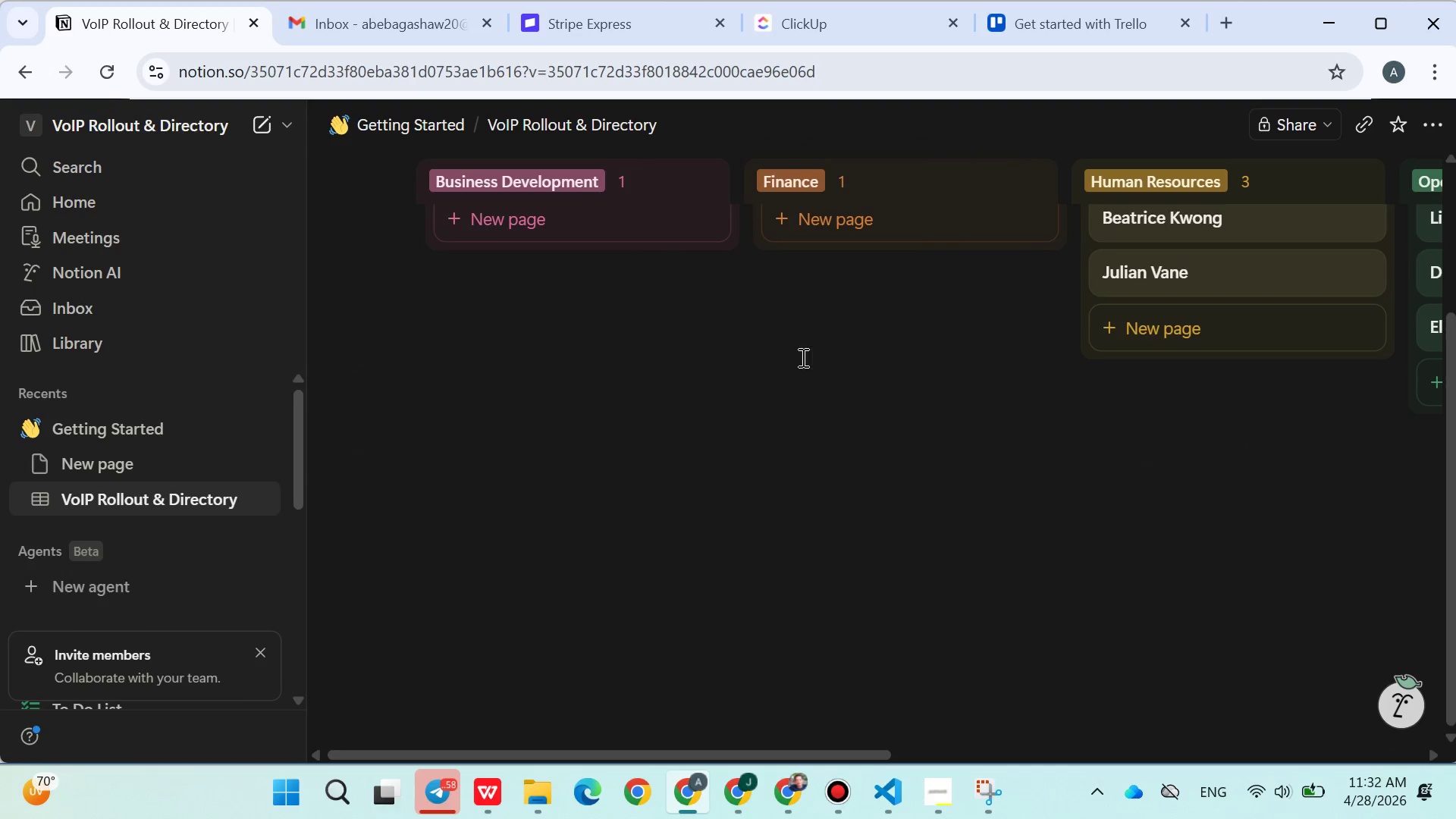 
left_click([942, 788])
 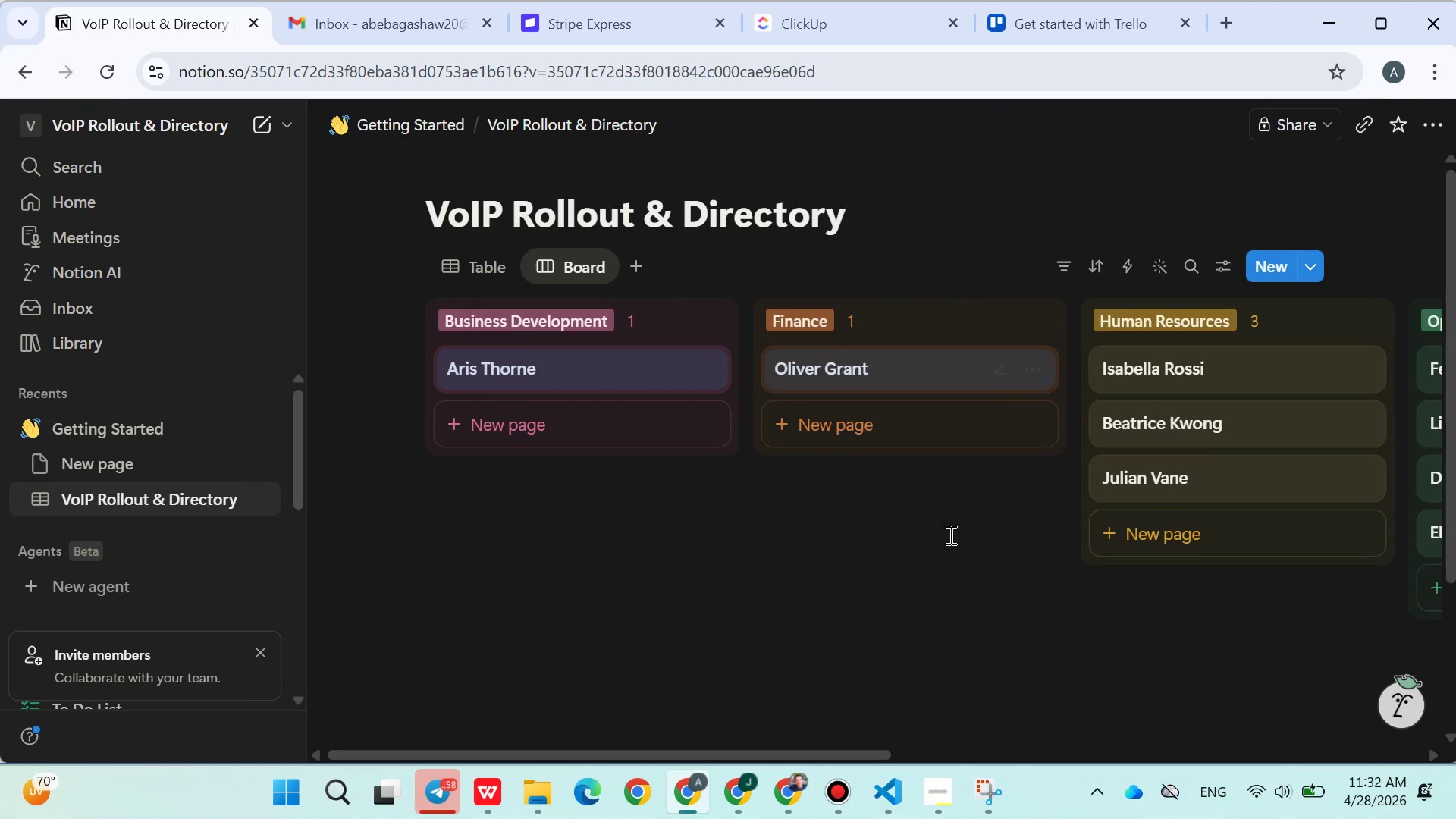 
left_click([950, 796])